 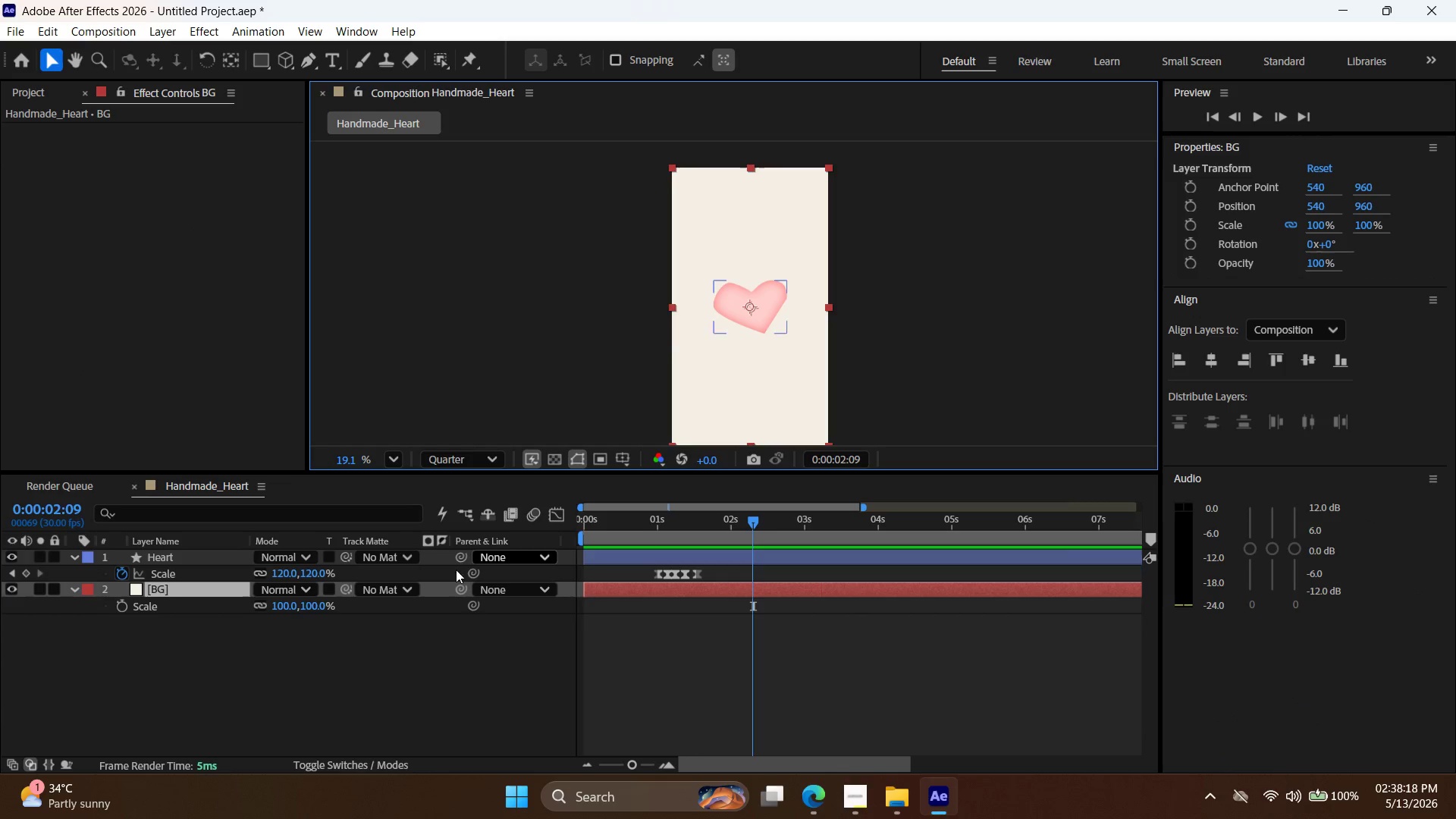 
key(Control+D)
 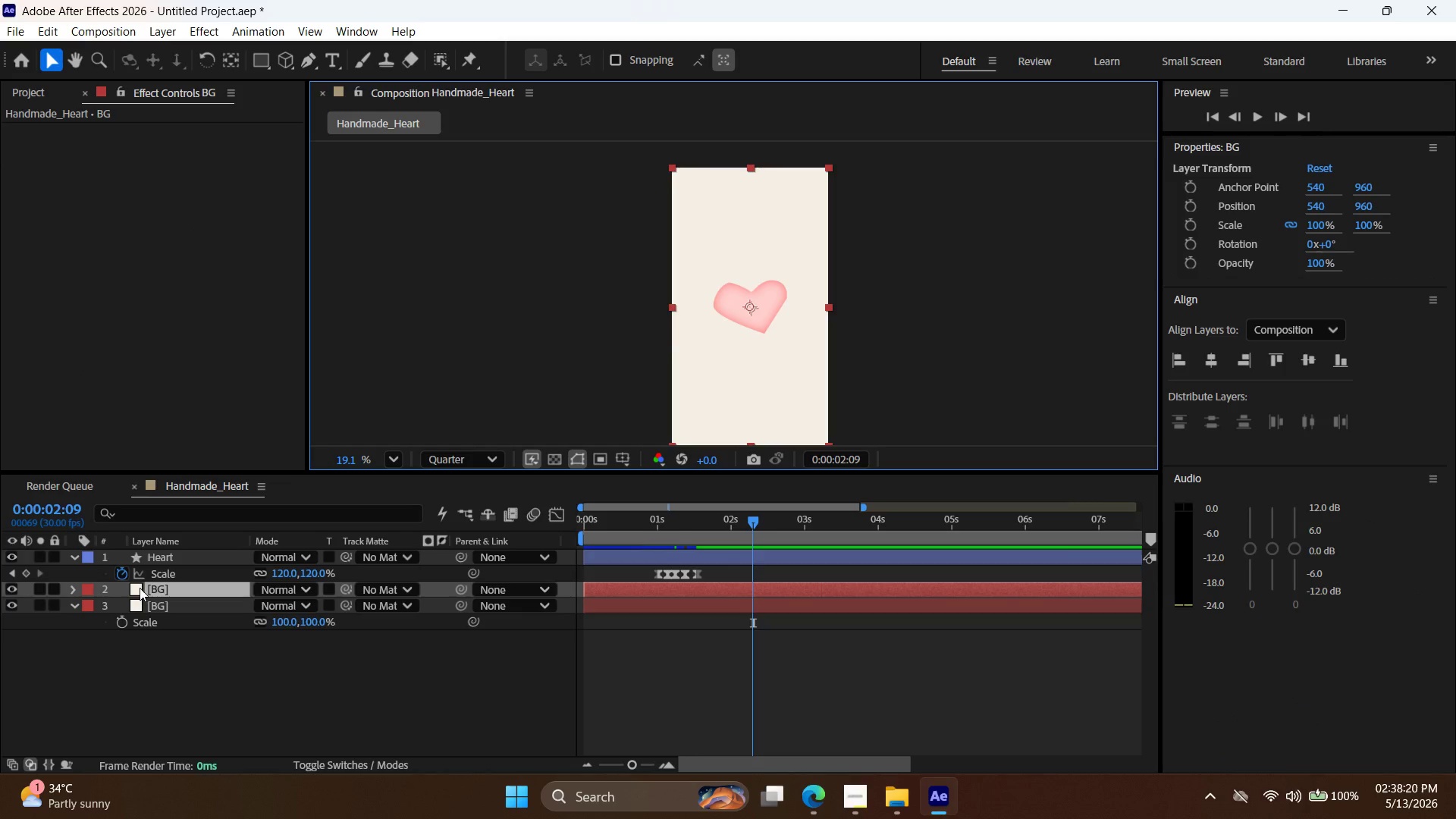 
double_click([140, 588])
 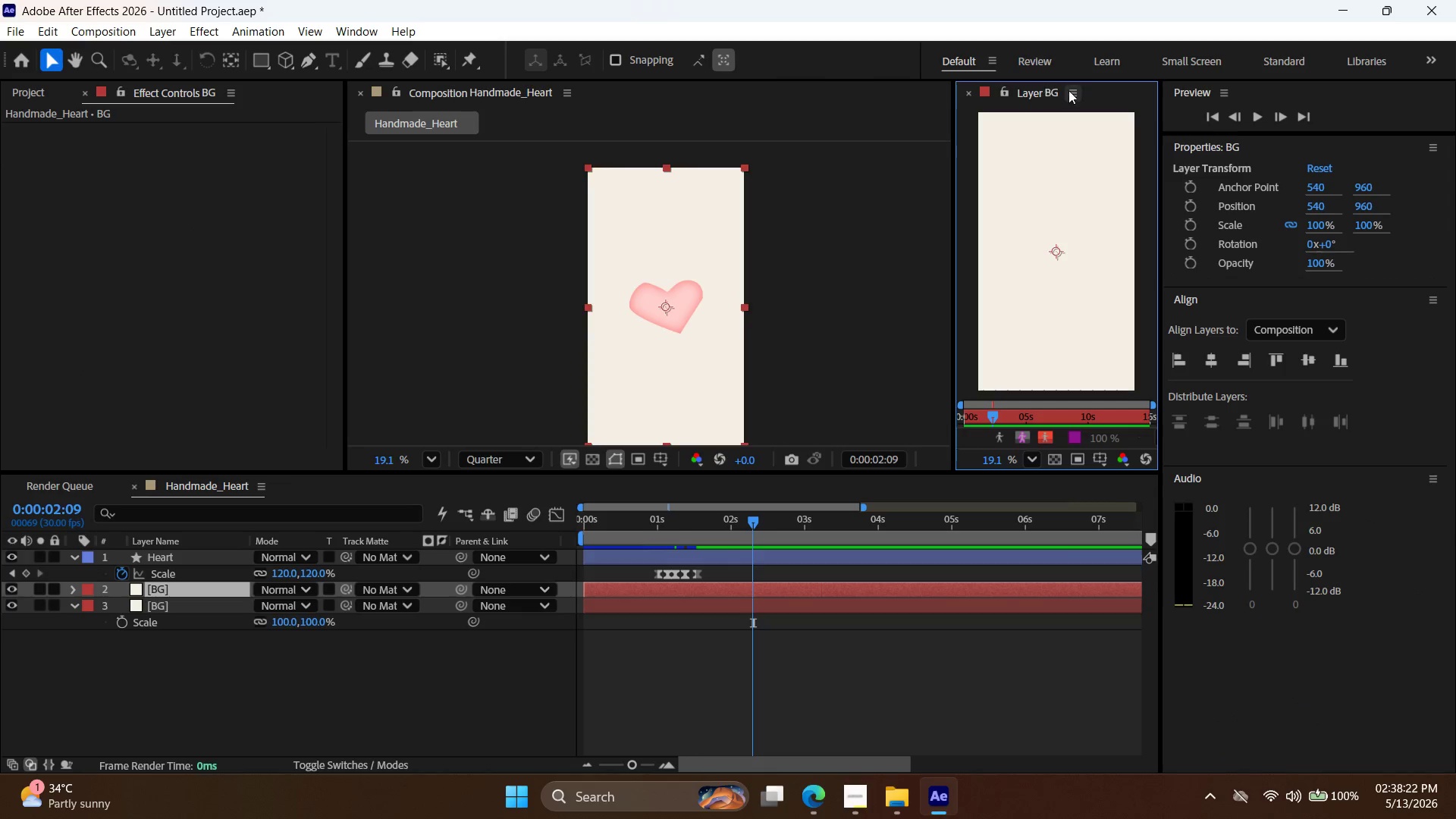 
double_click([1072, 93])
 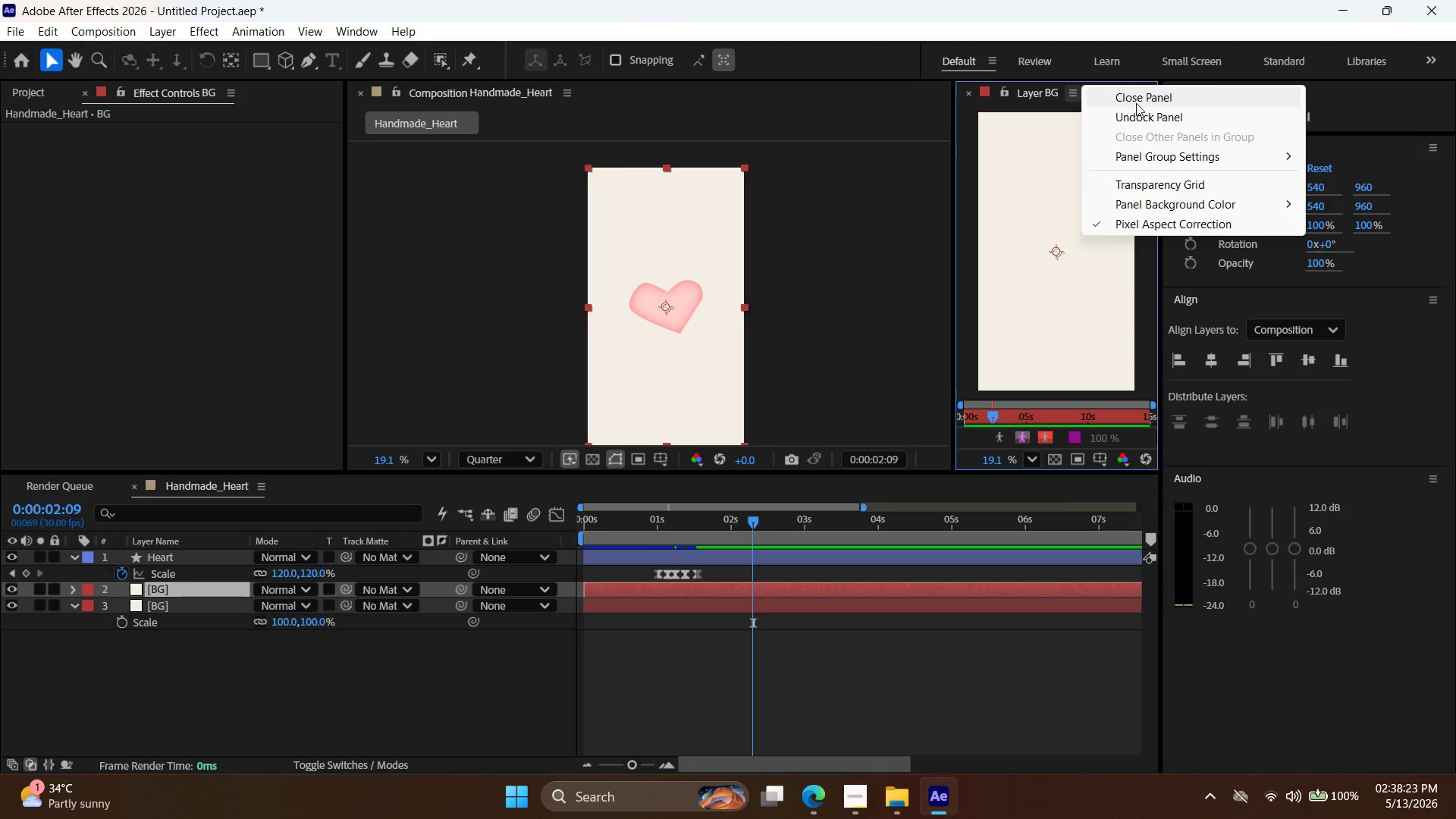 
left_click([1136, 103])
 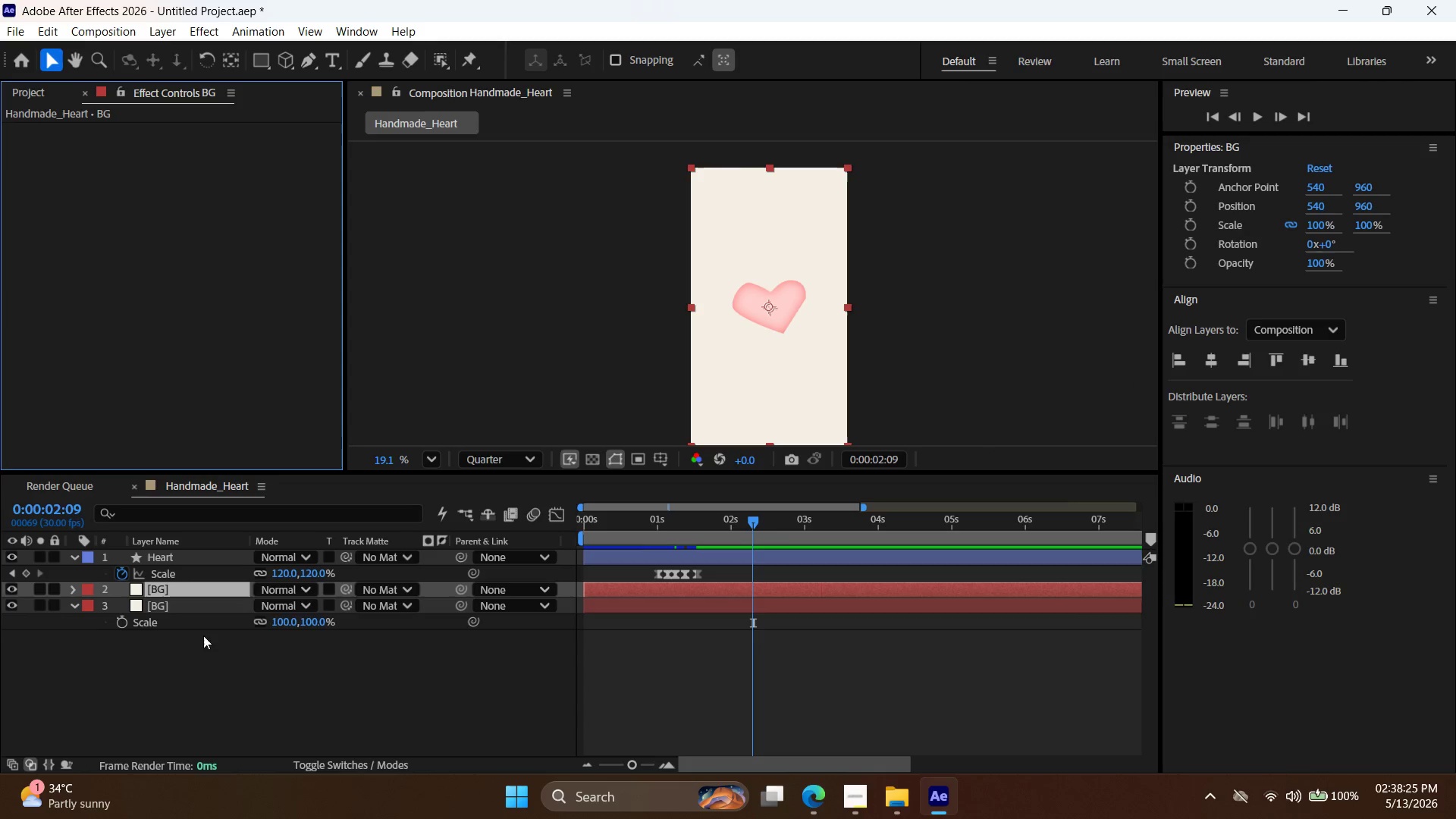 
left_click([625, 582])
 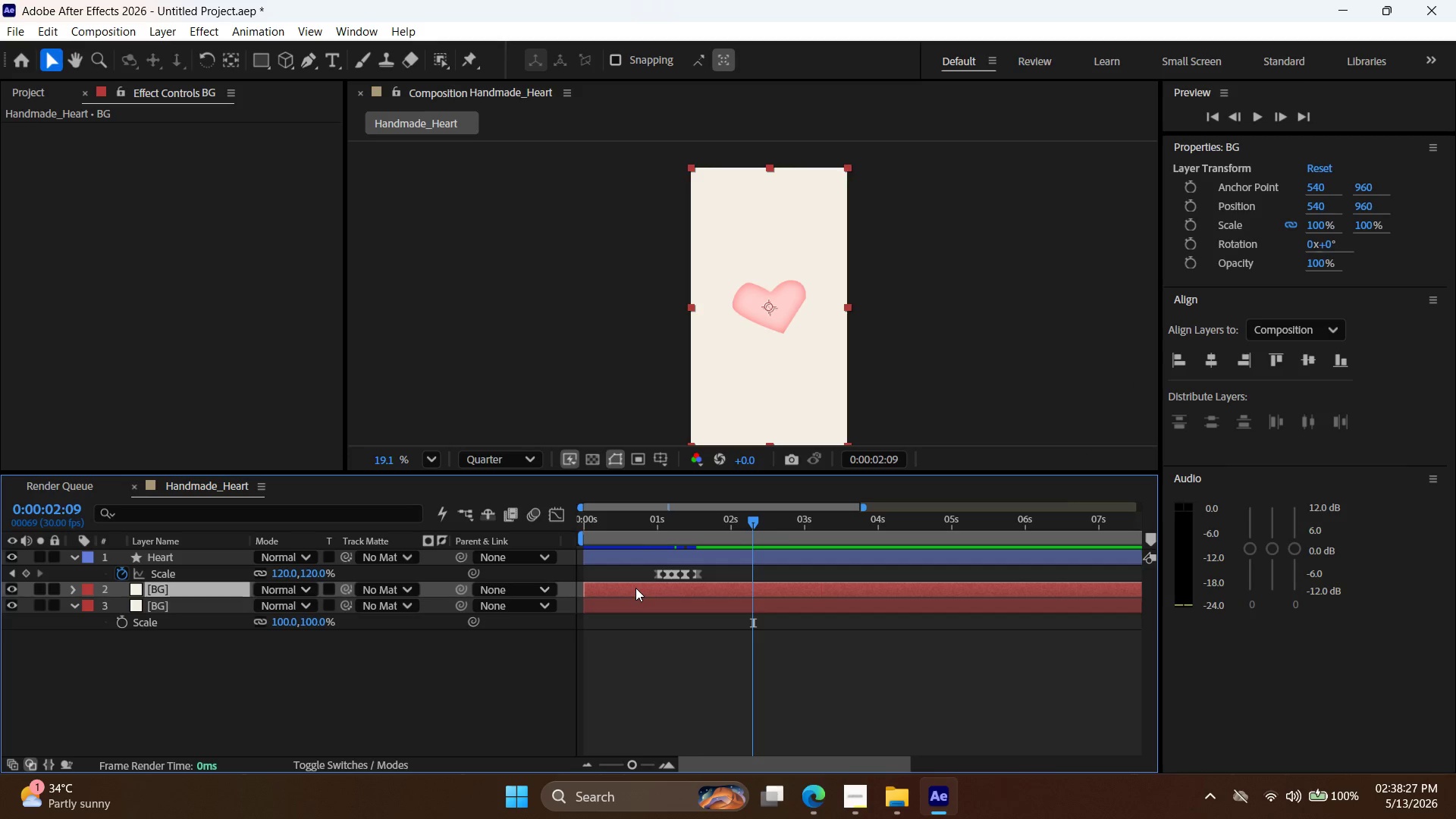 
left_click([635, 588])
 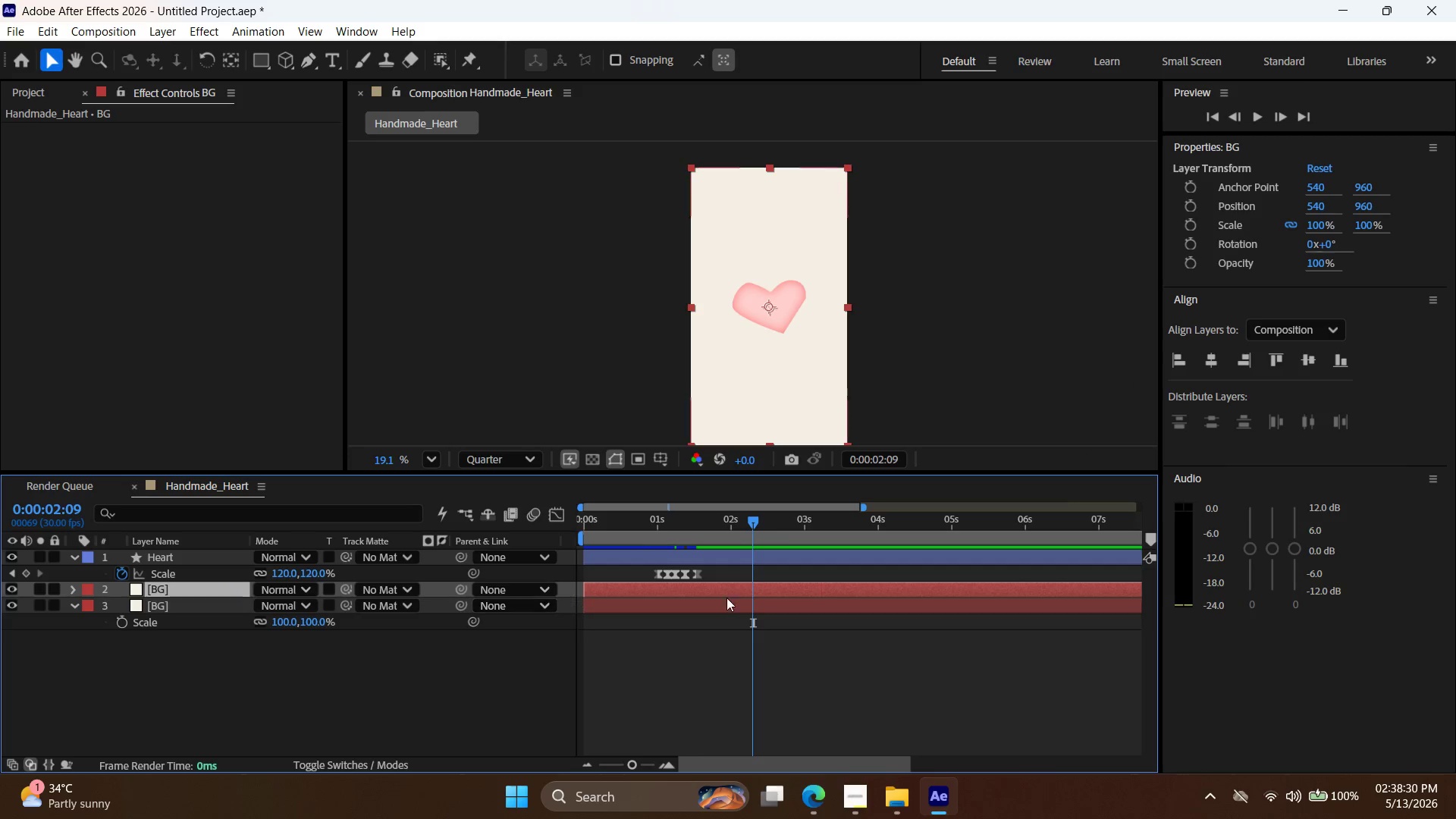 
scroll: coordinate [1232, 347], scroll_direction: up, amount: 2.0
 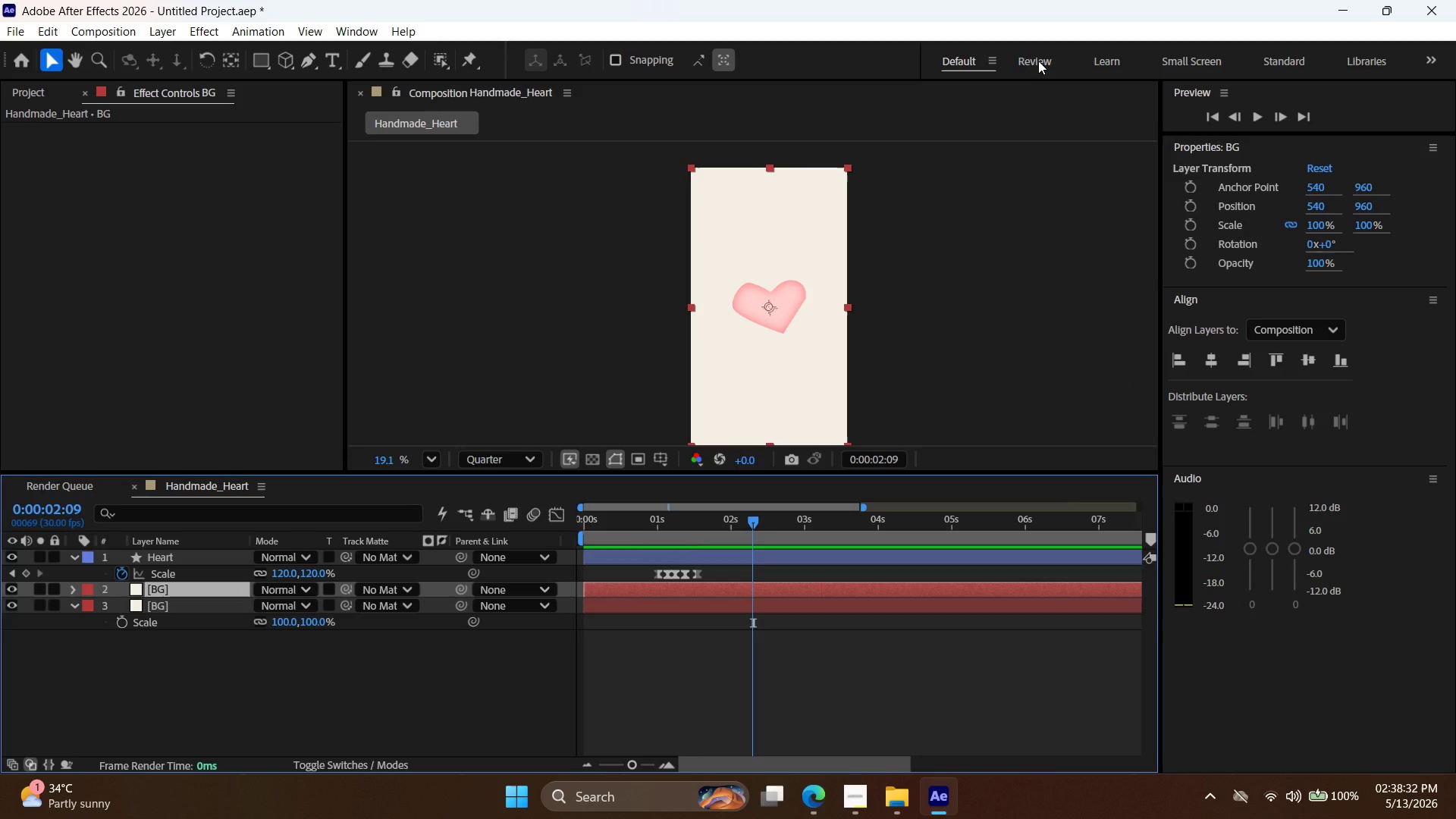 
left_click([1038, 61])
 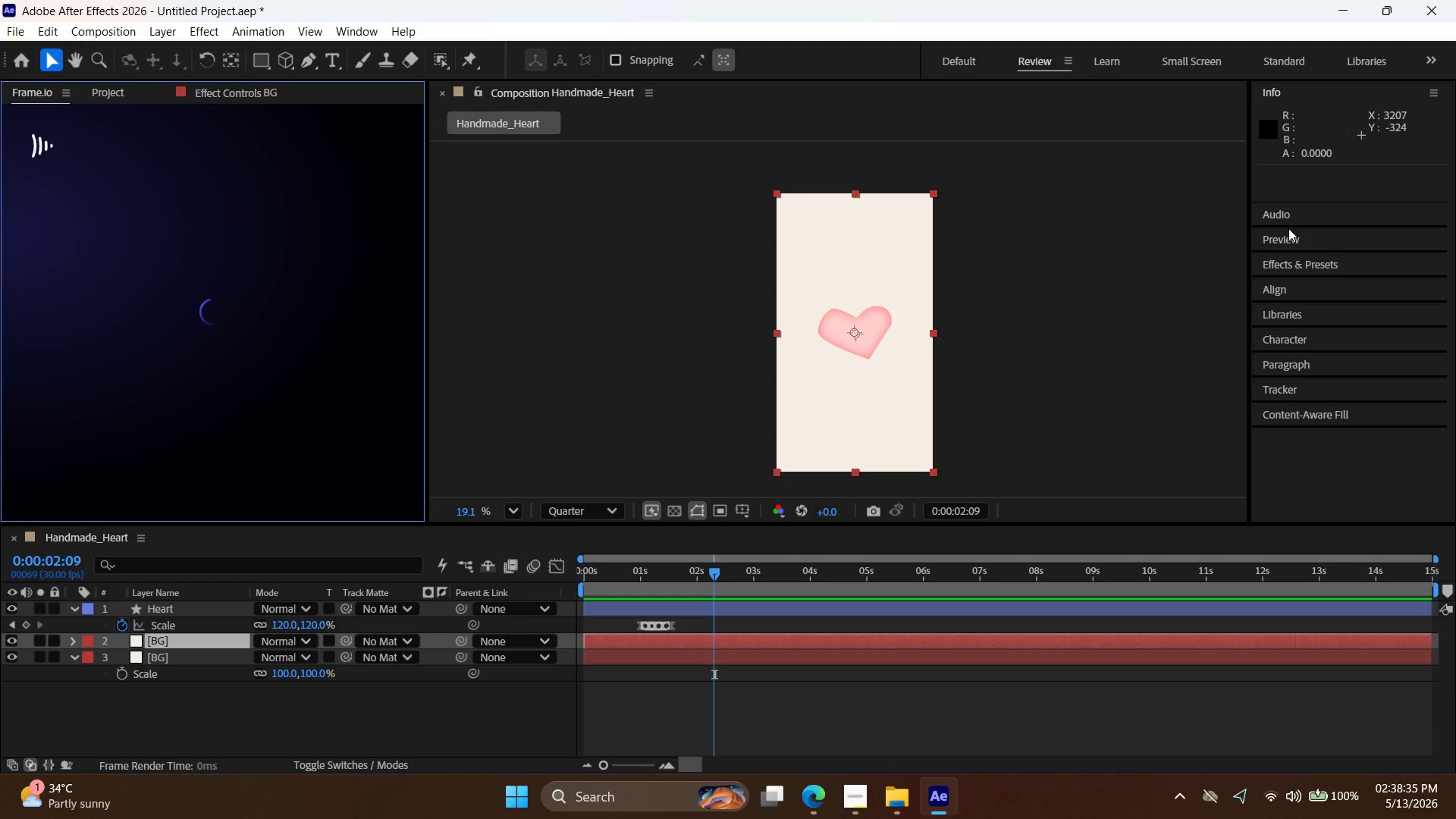 
left_click([1089, 58])
 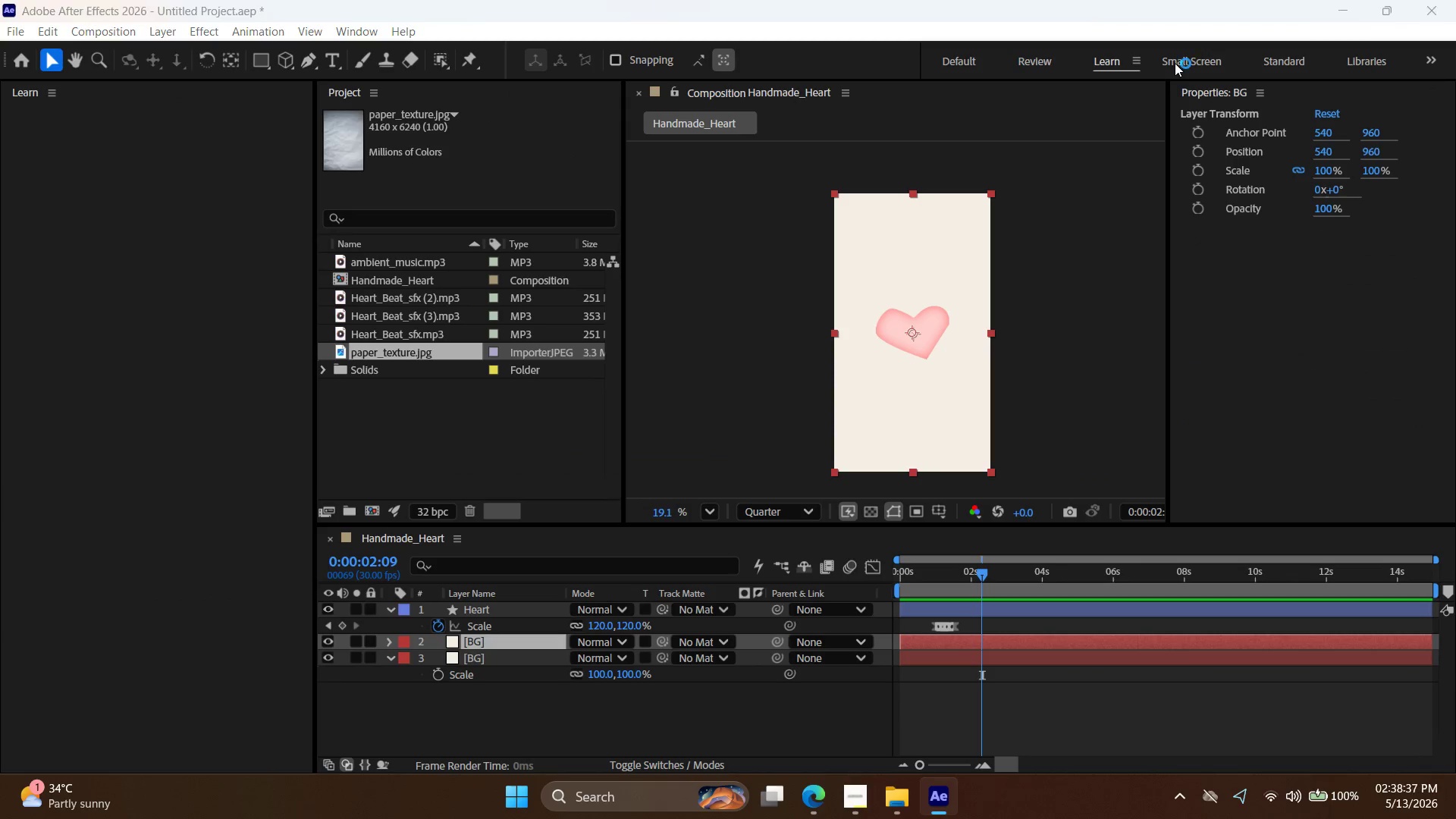 
left_click([1175, 63])
 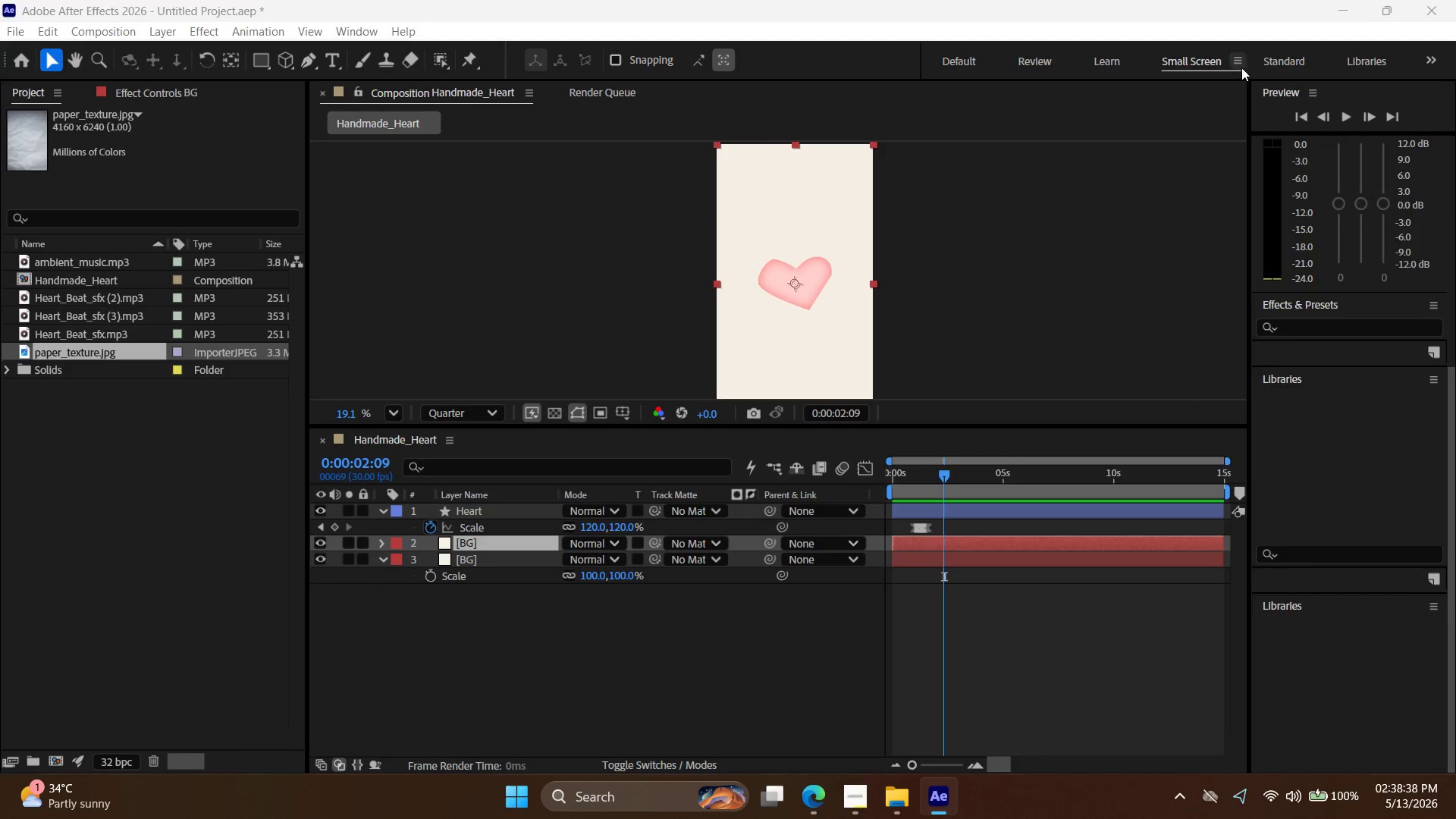 
left_click([1268, 67])
 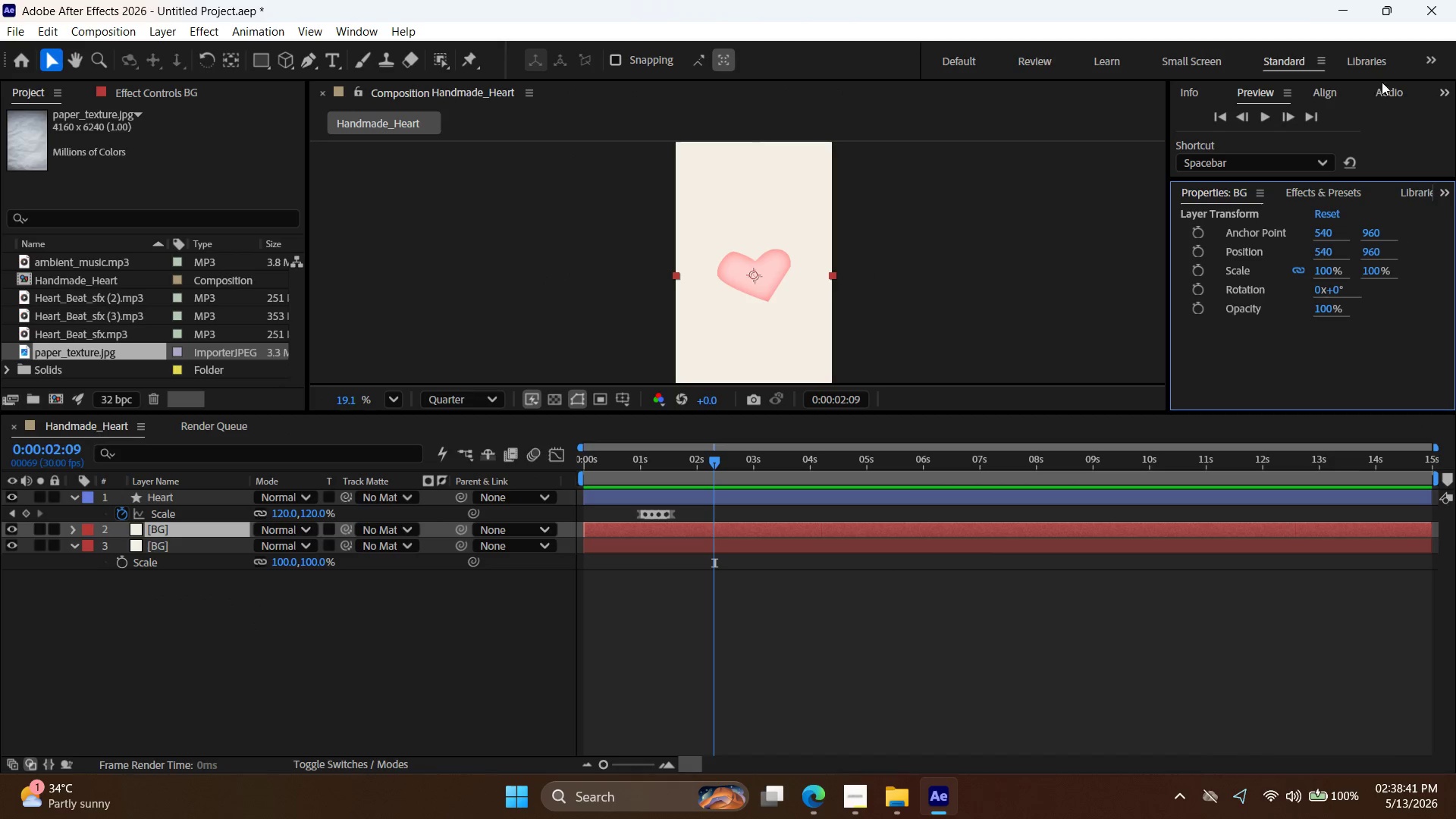 
left_click([1188, 93])
 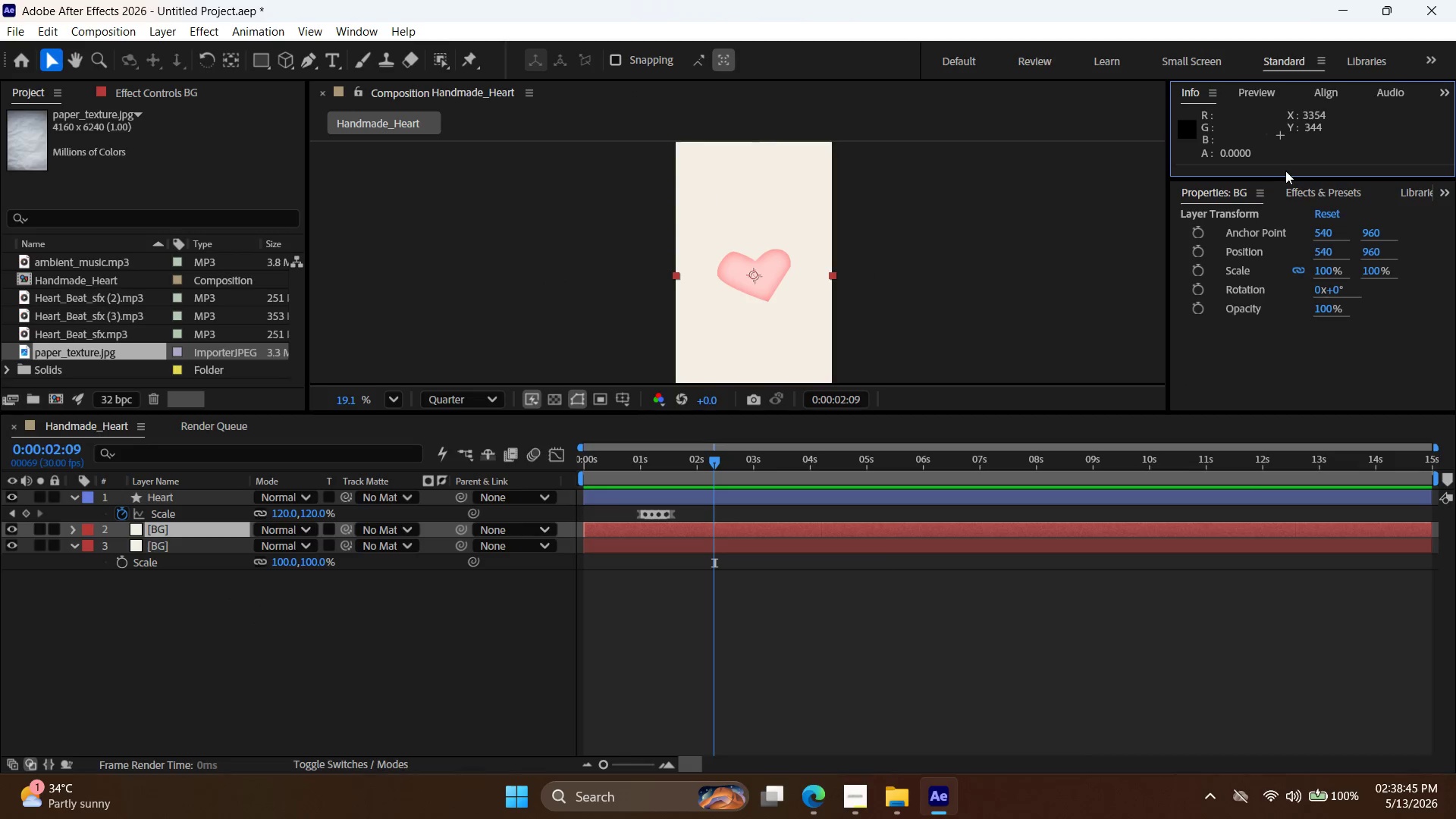 
mouse_move([1333, 68])
 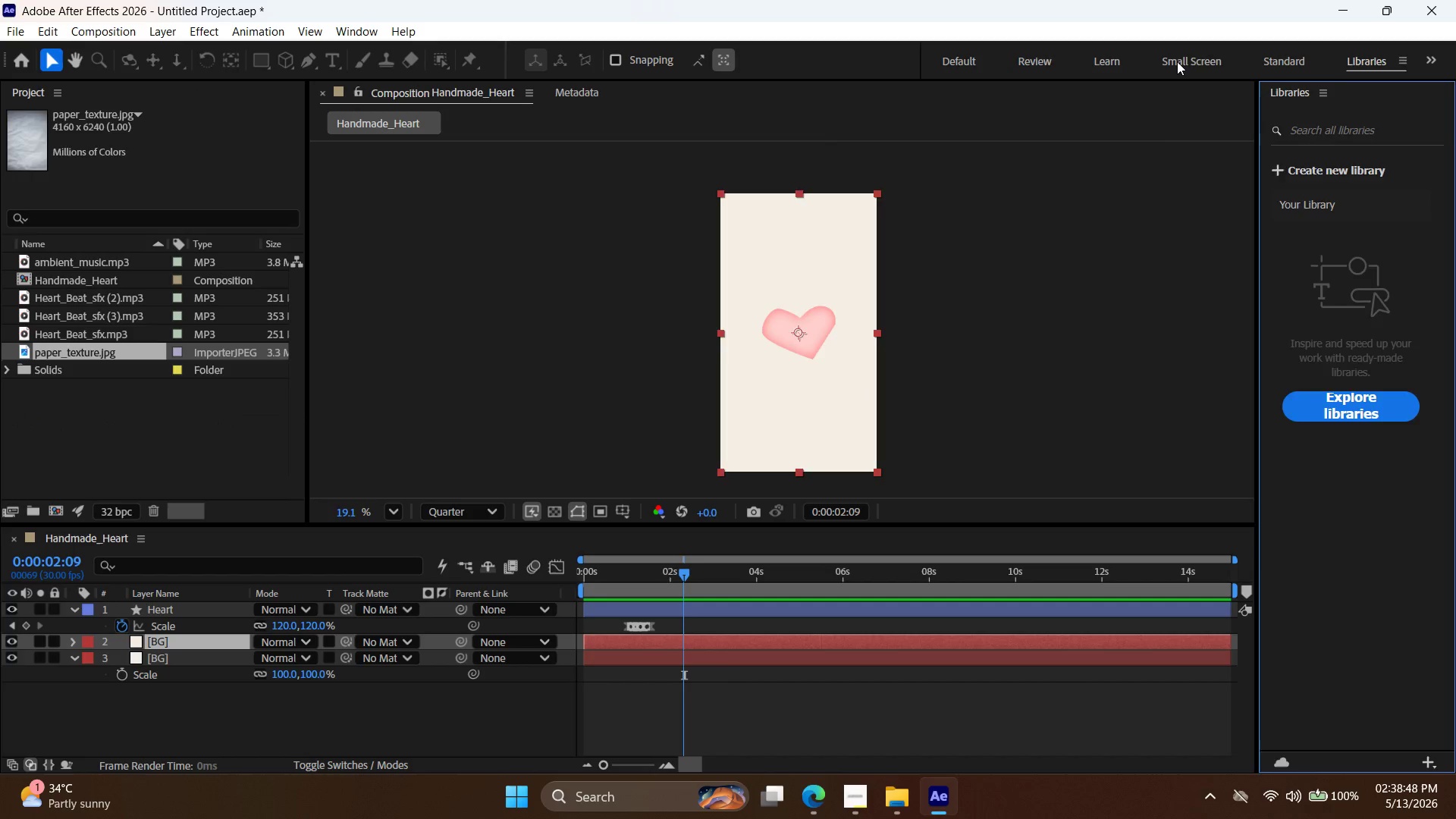 
left_click([1177, 61])
 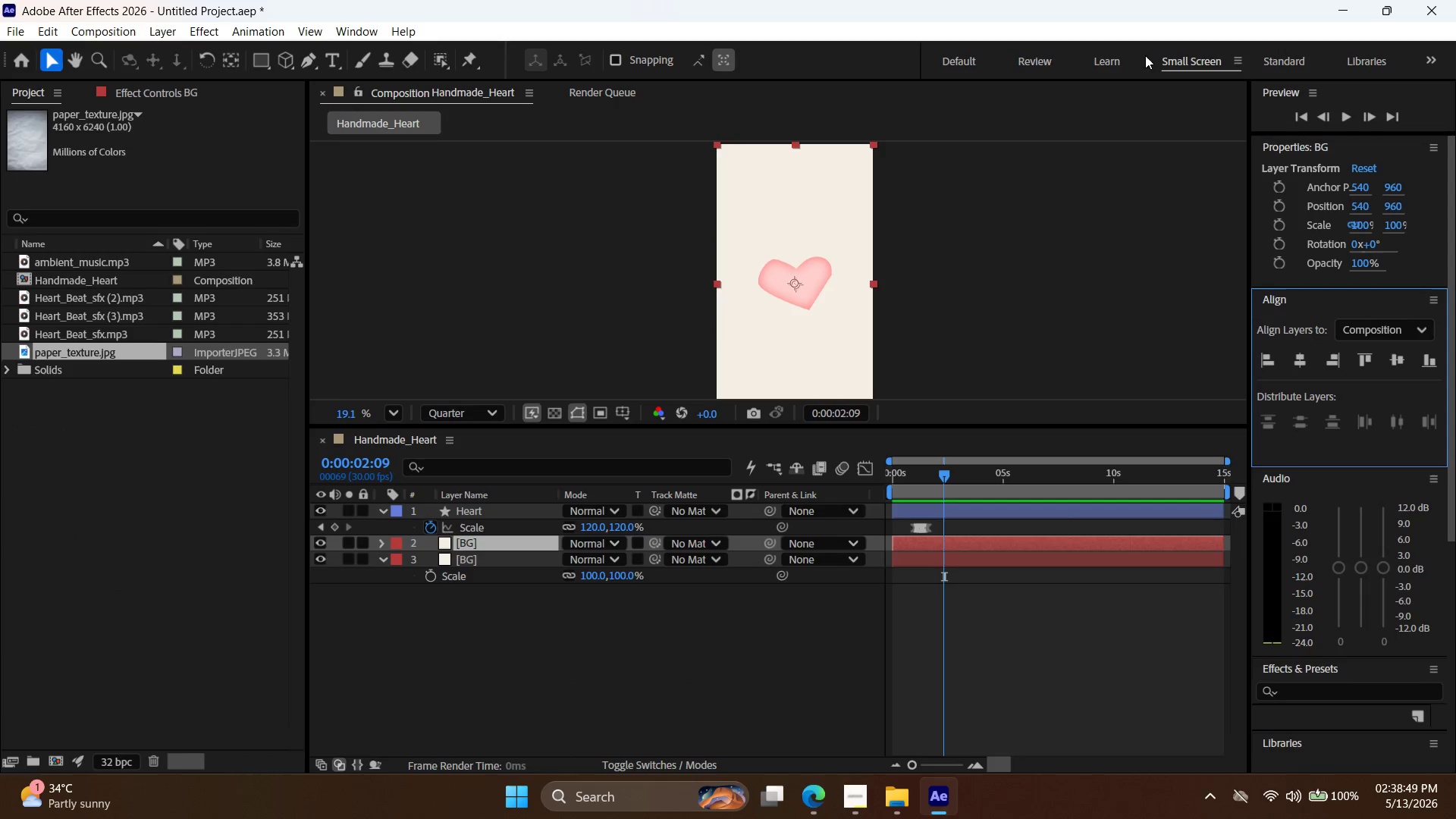 
left_click([1087, 53])
 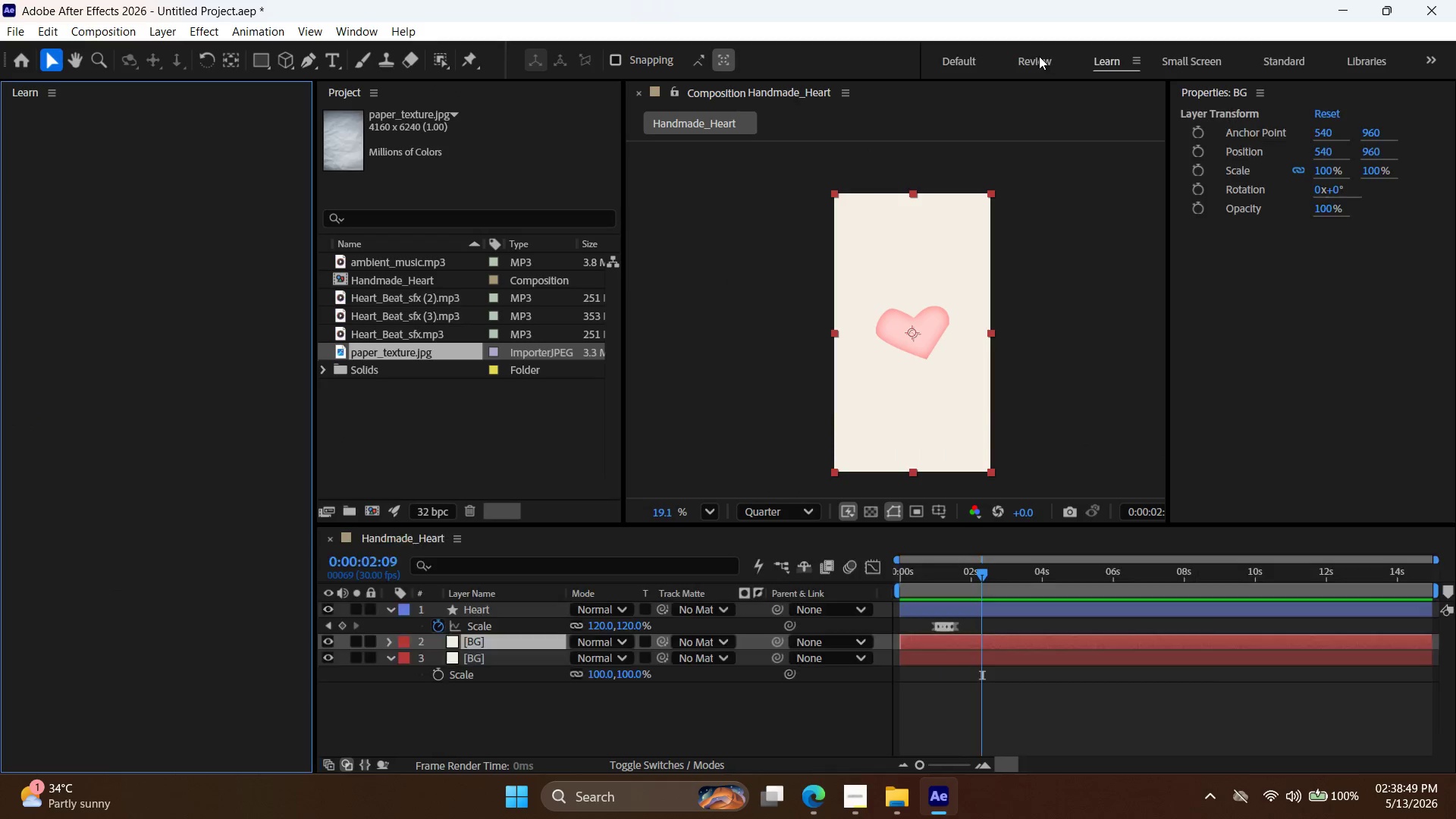 
left_click_drag(start_coordinate=[1039, 56], to_coordinate=[966, 63])
 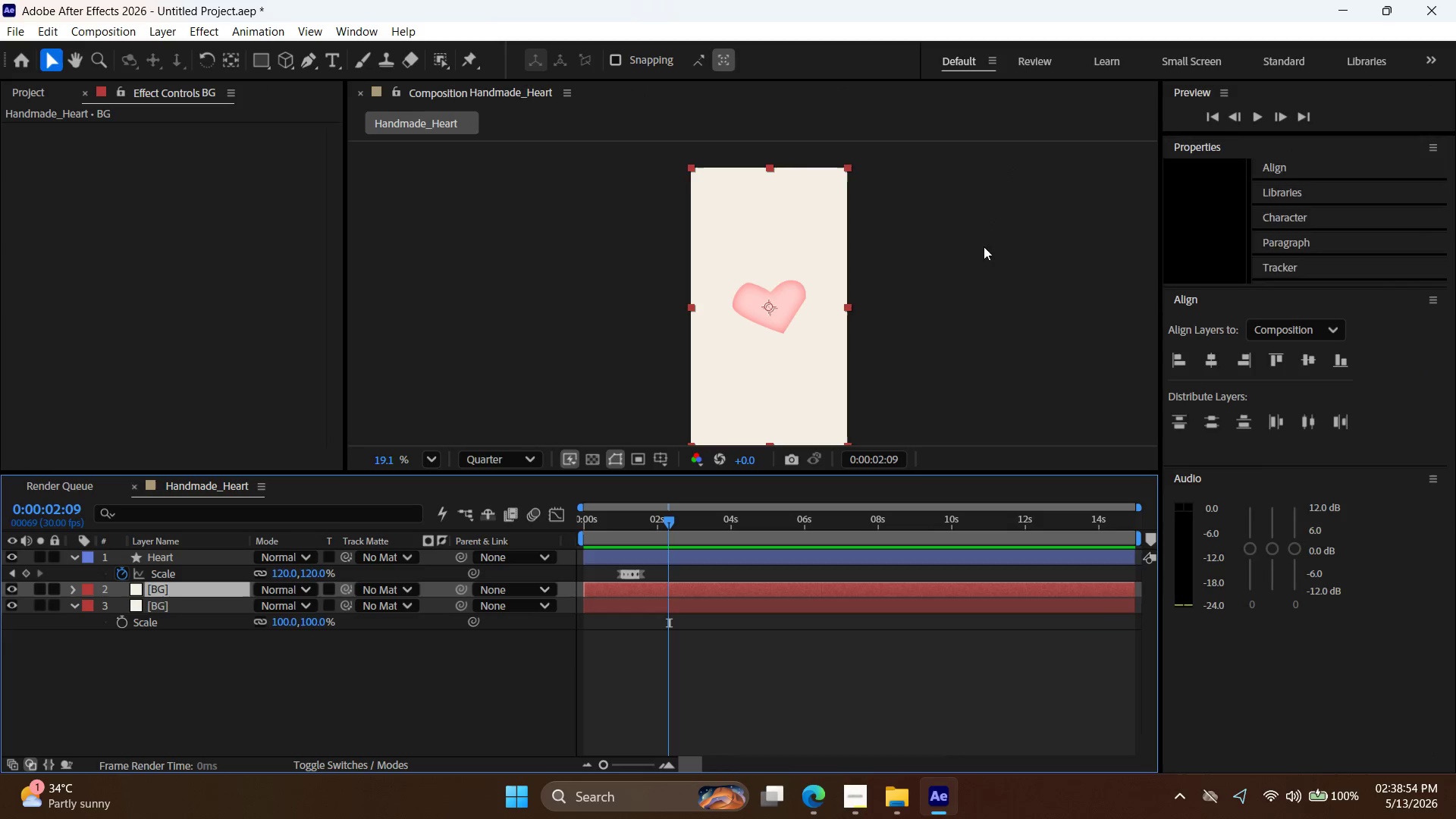 
left_click([966, 63])
 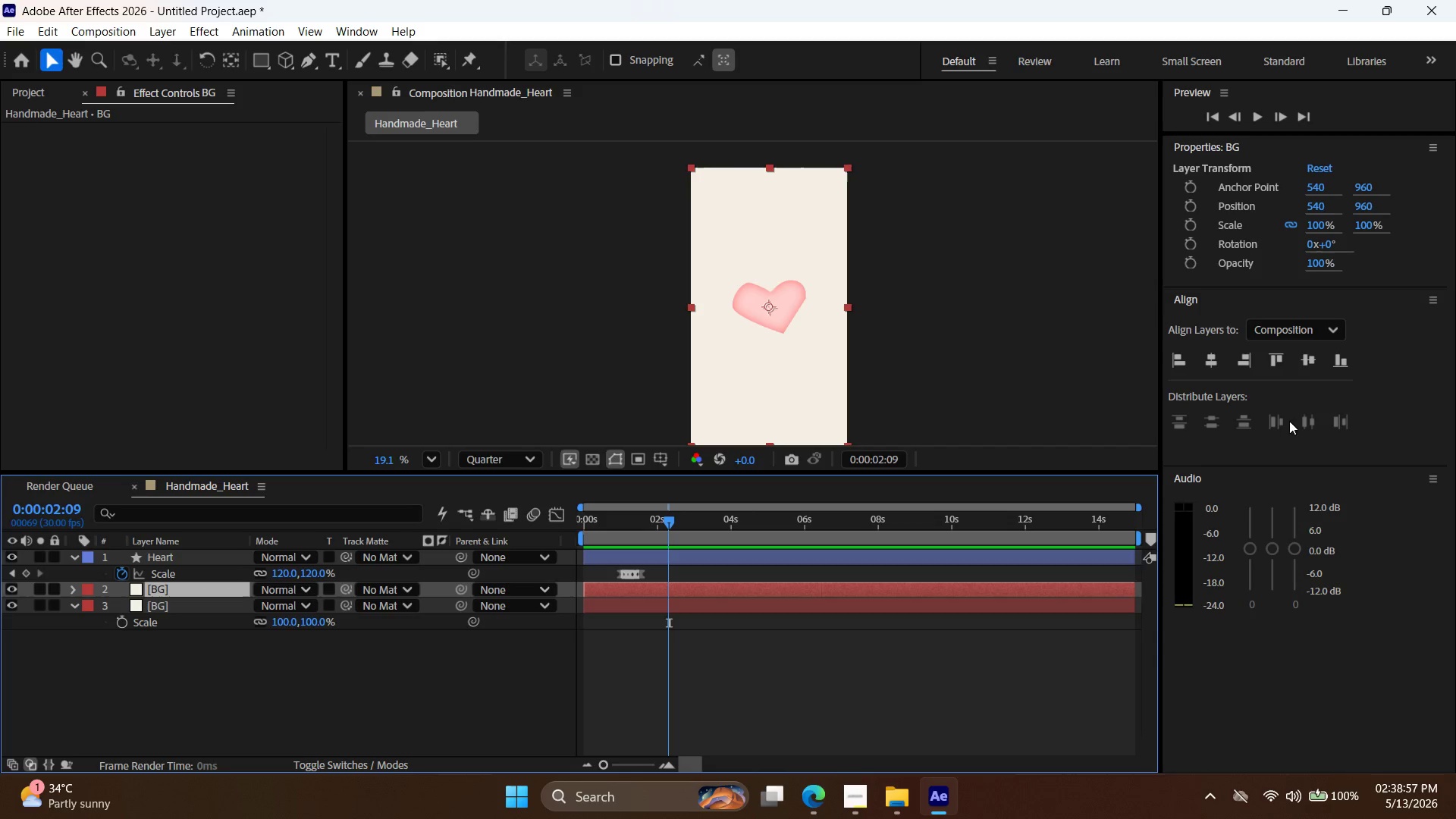 
left_click([1428, 151])
 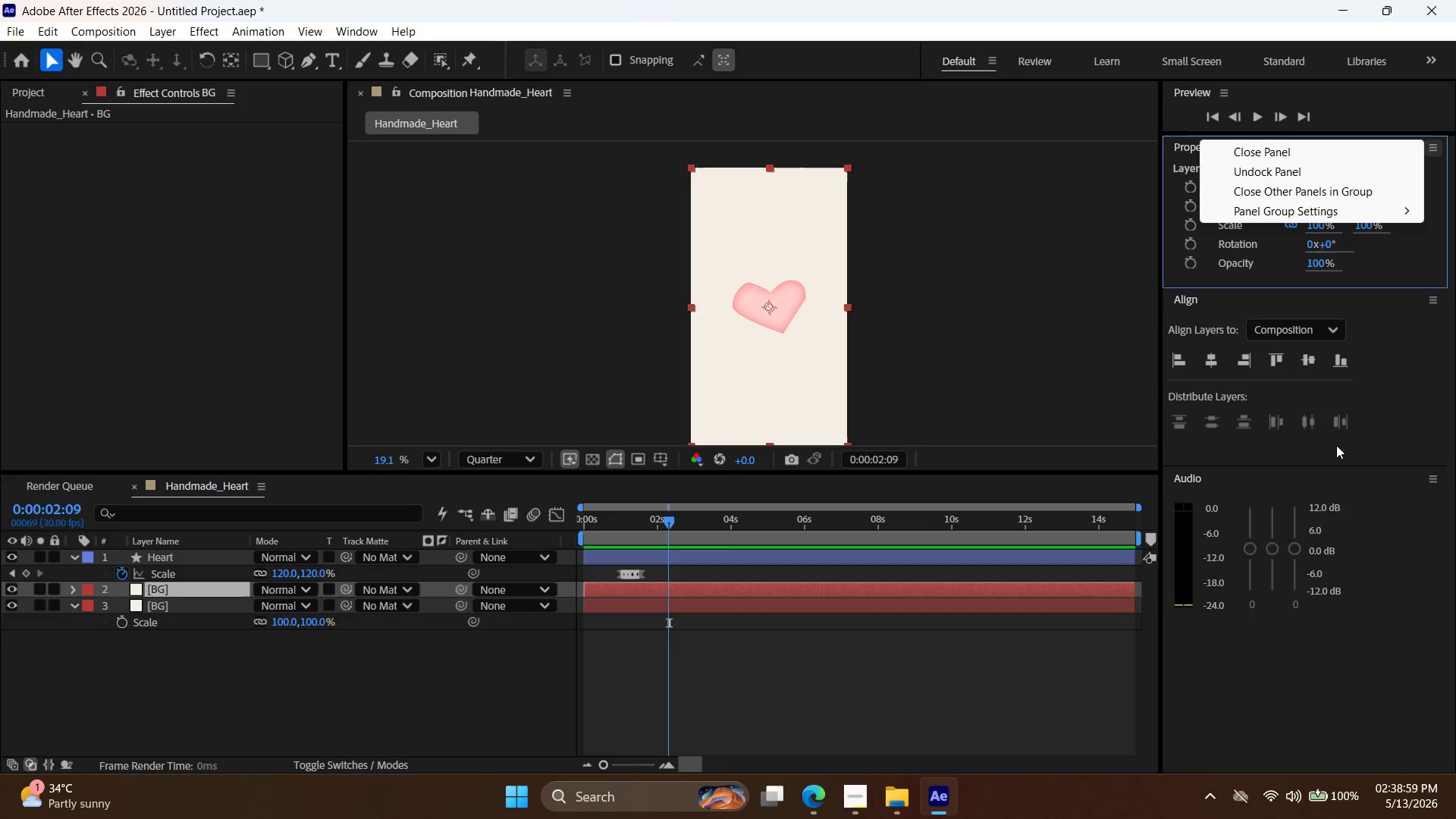 
left_click([1270, 626])
 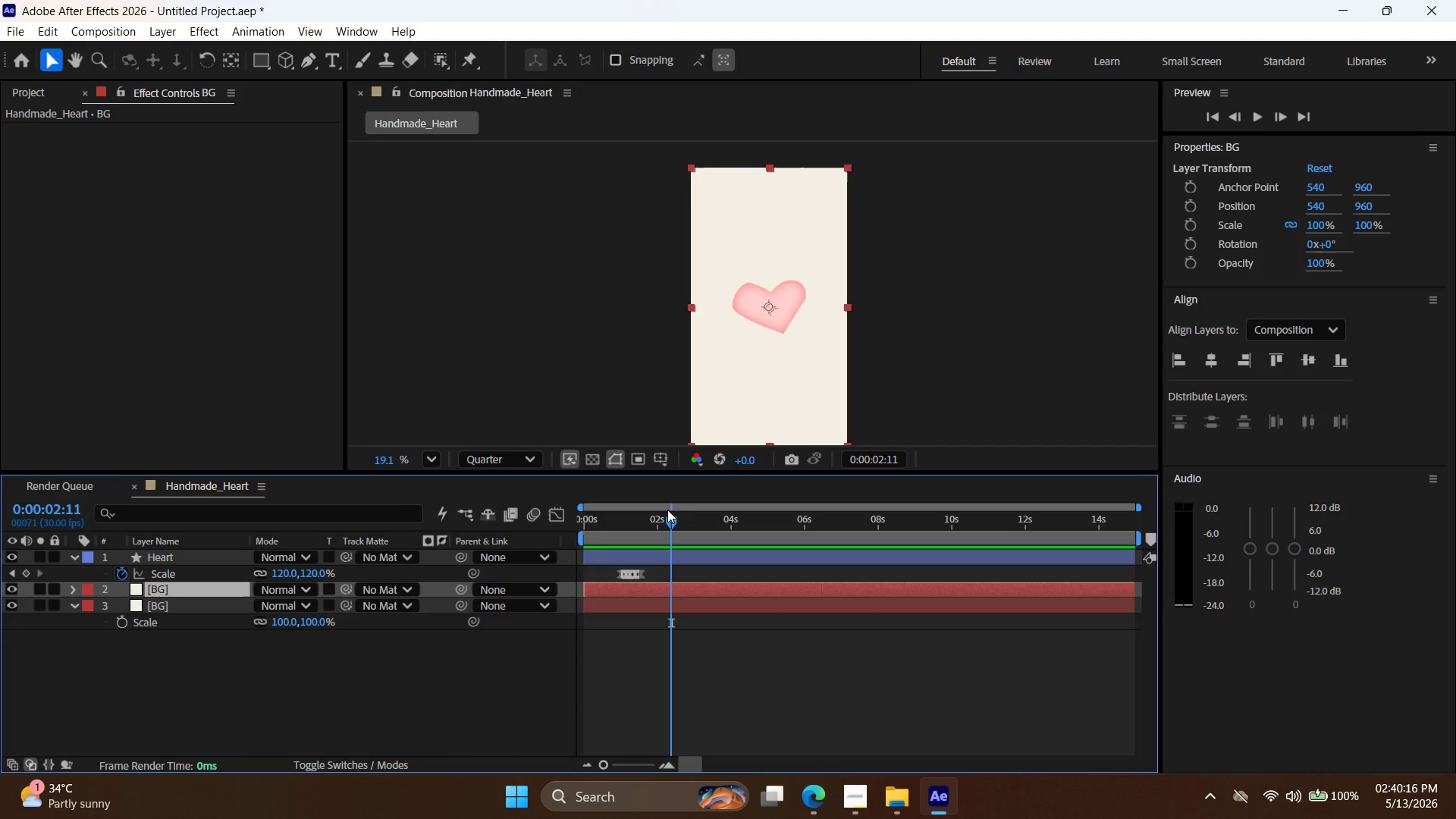 
wait(80.89)
 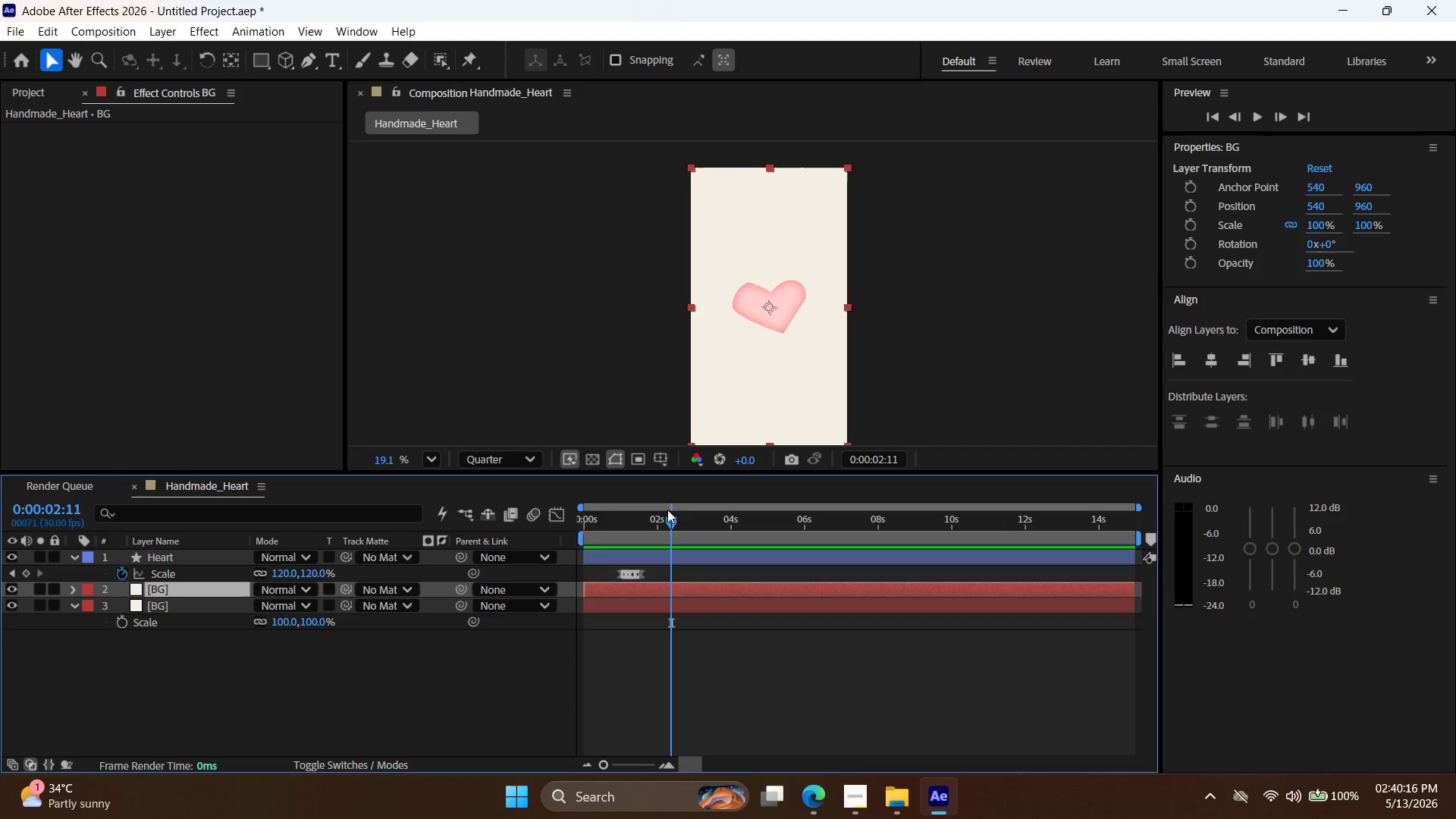 
left_click_drag(start_coordinate=[675, 526], to_coordinate=[632, 507])
 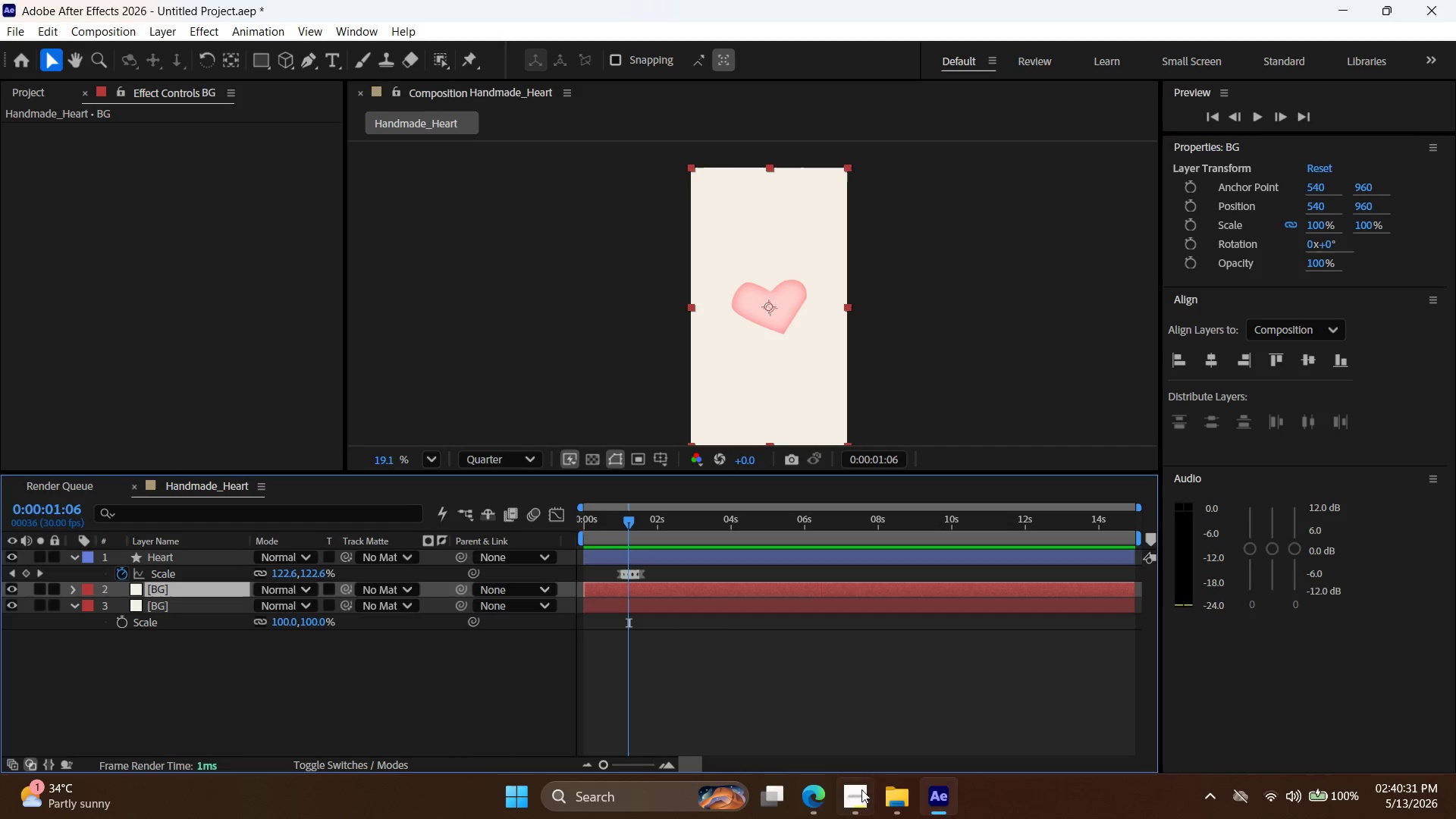 
left_click([862, 801])